 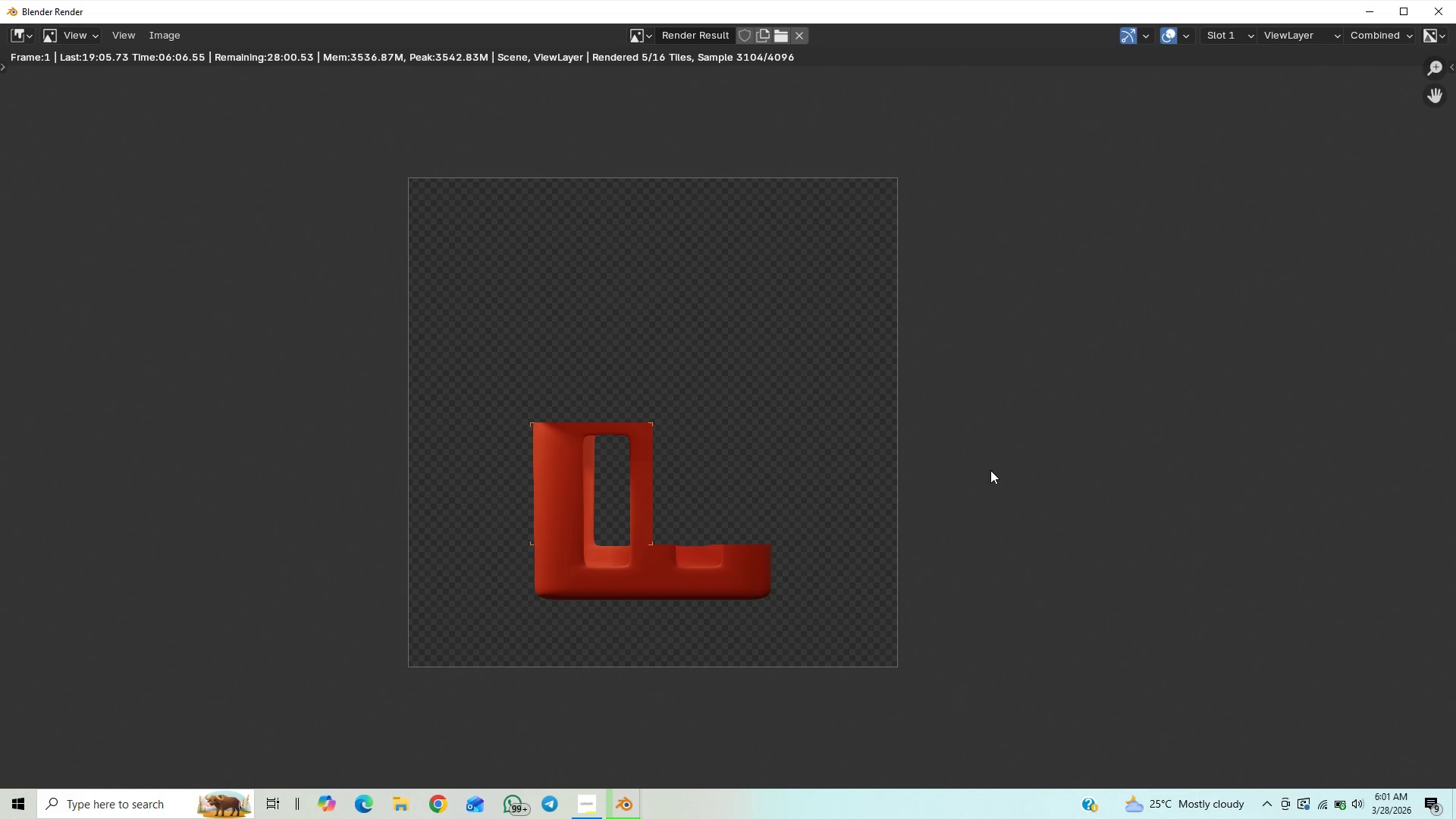 
mouse_move([1323, 792])
 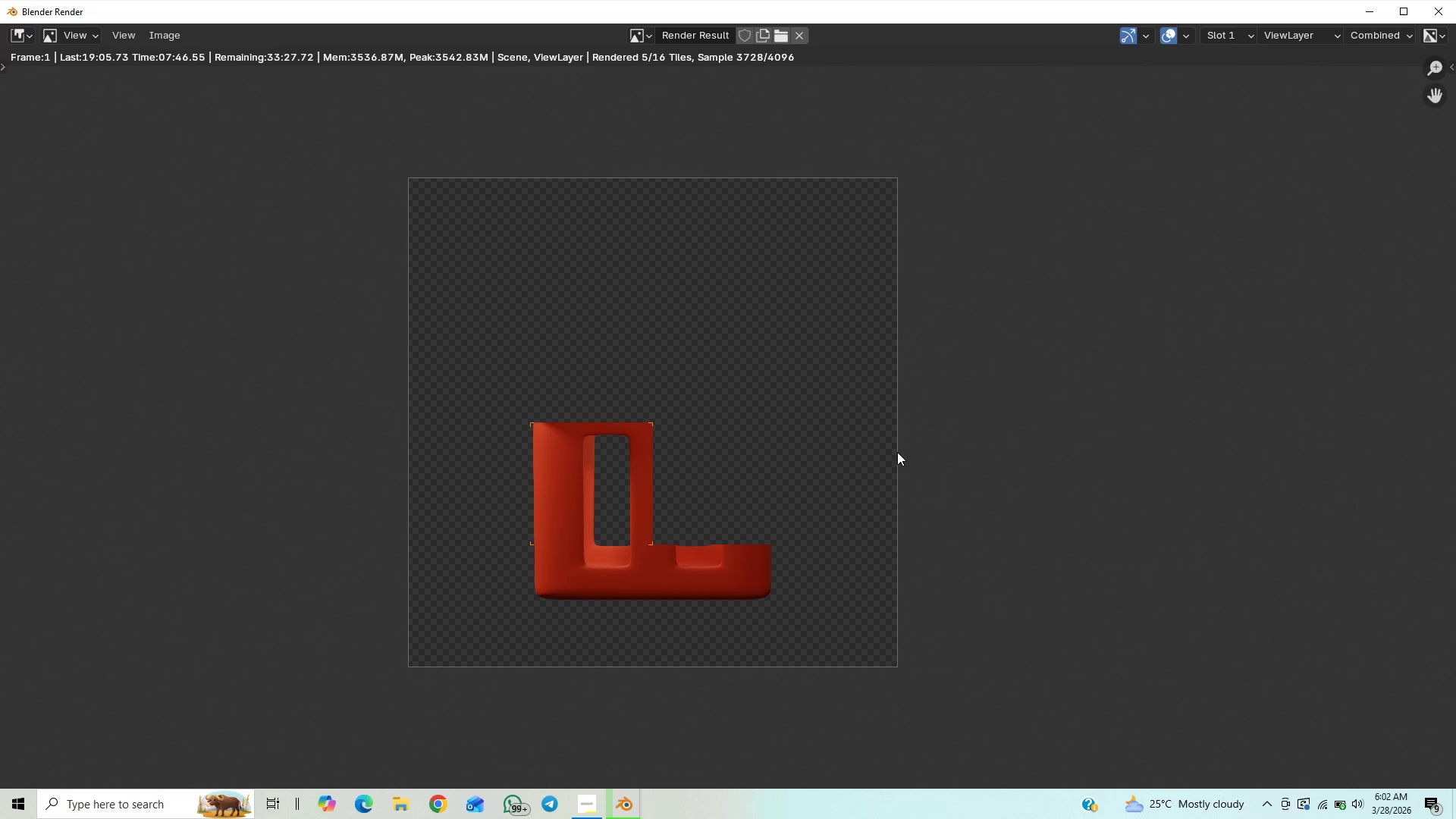 
wait(96.29)
 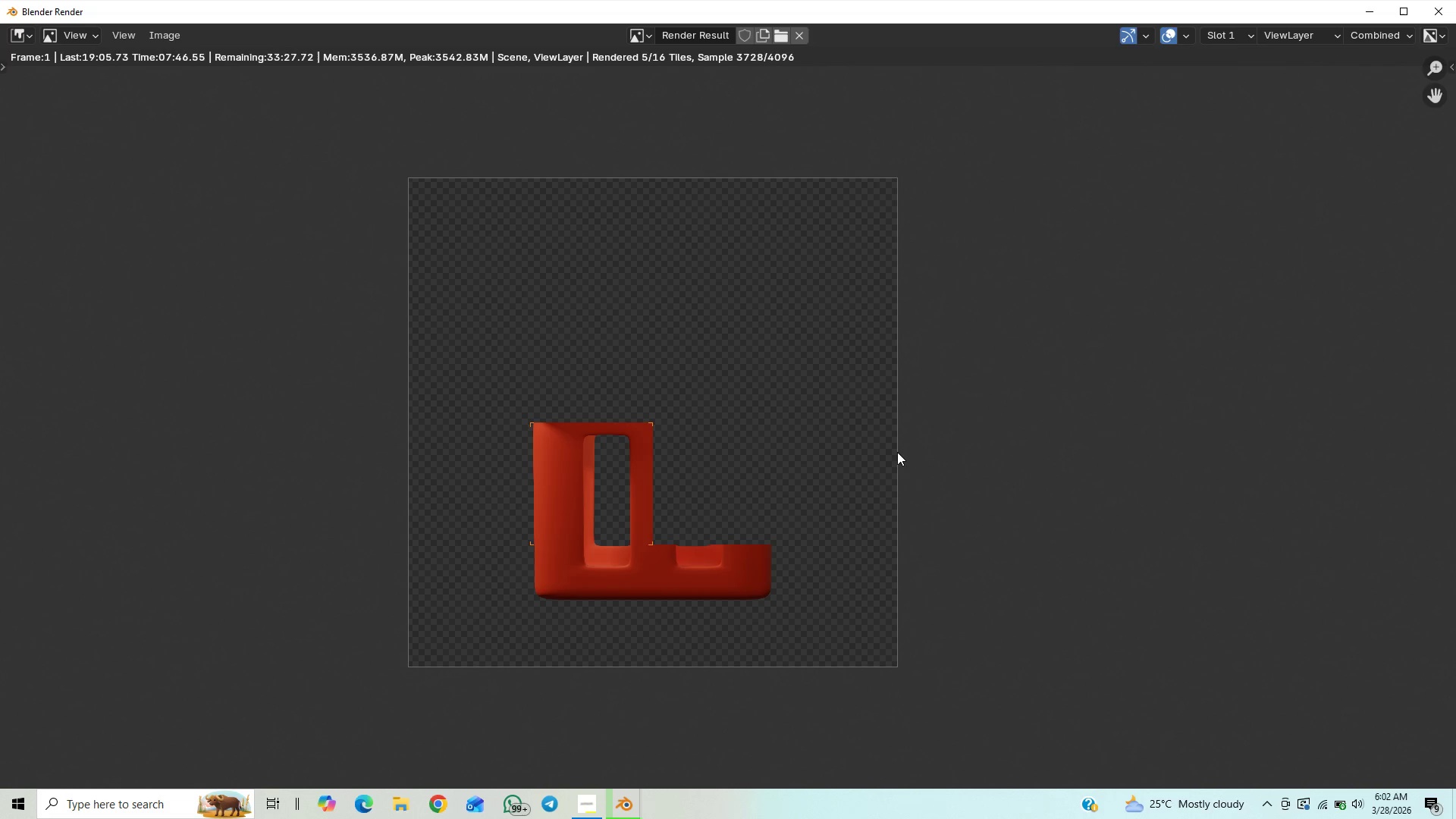 
scroll: coordinate [893, 447], scroll_direction: up, amount: 7.0
 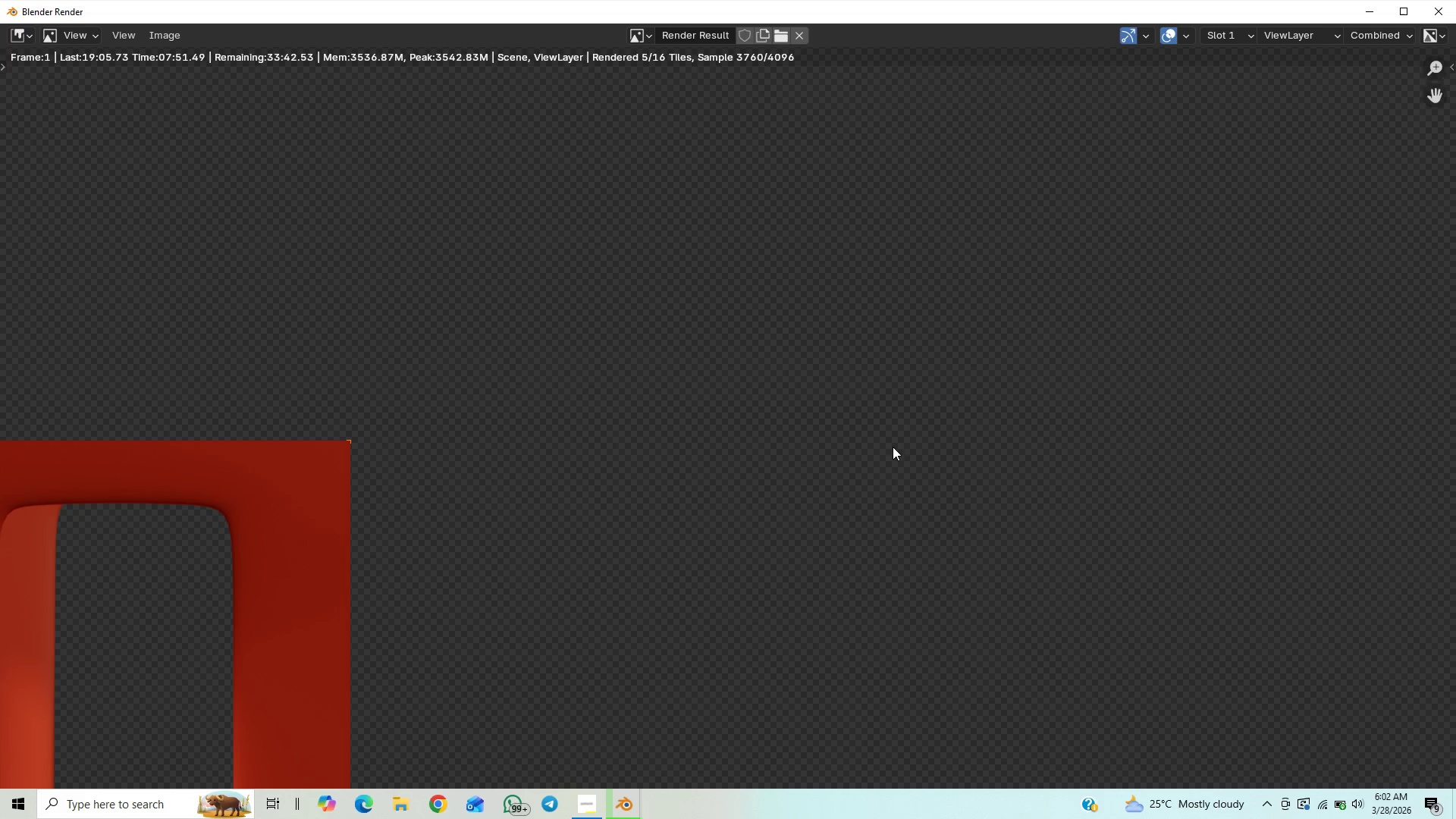 
scroll: coordinate [893, 447], scroll_direction: down, amount: 1.0
 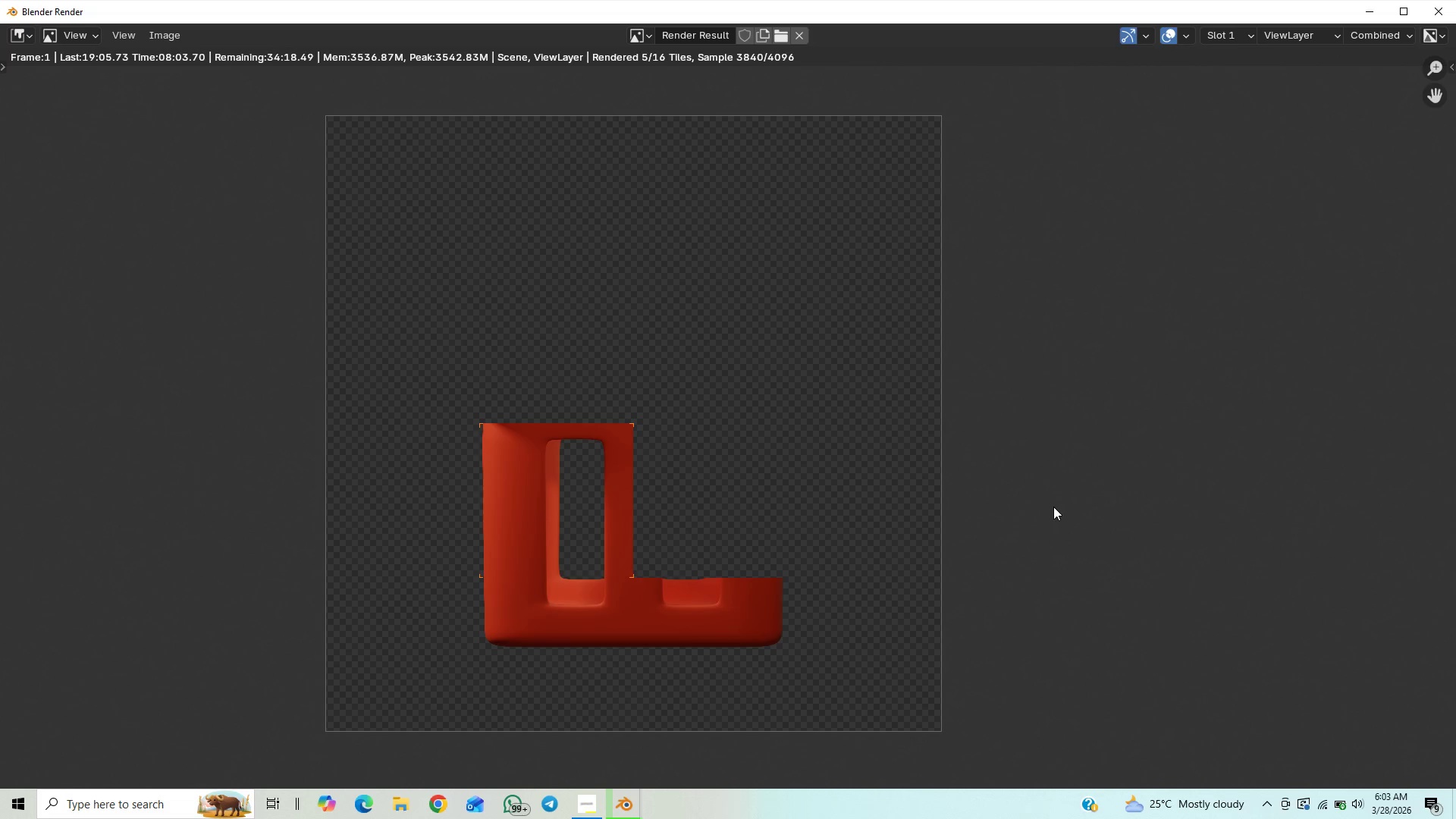 
wait(16.3)
 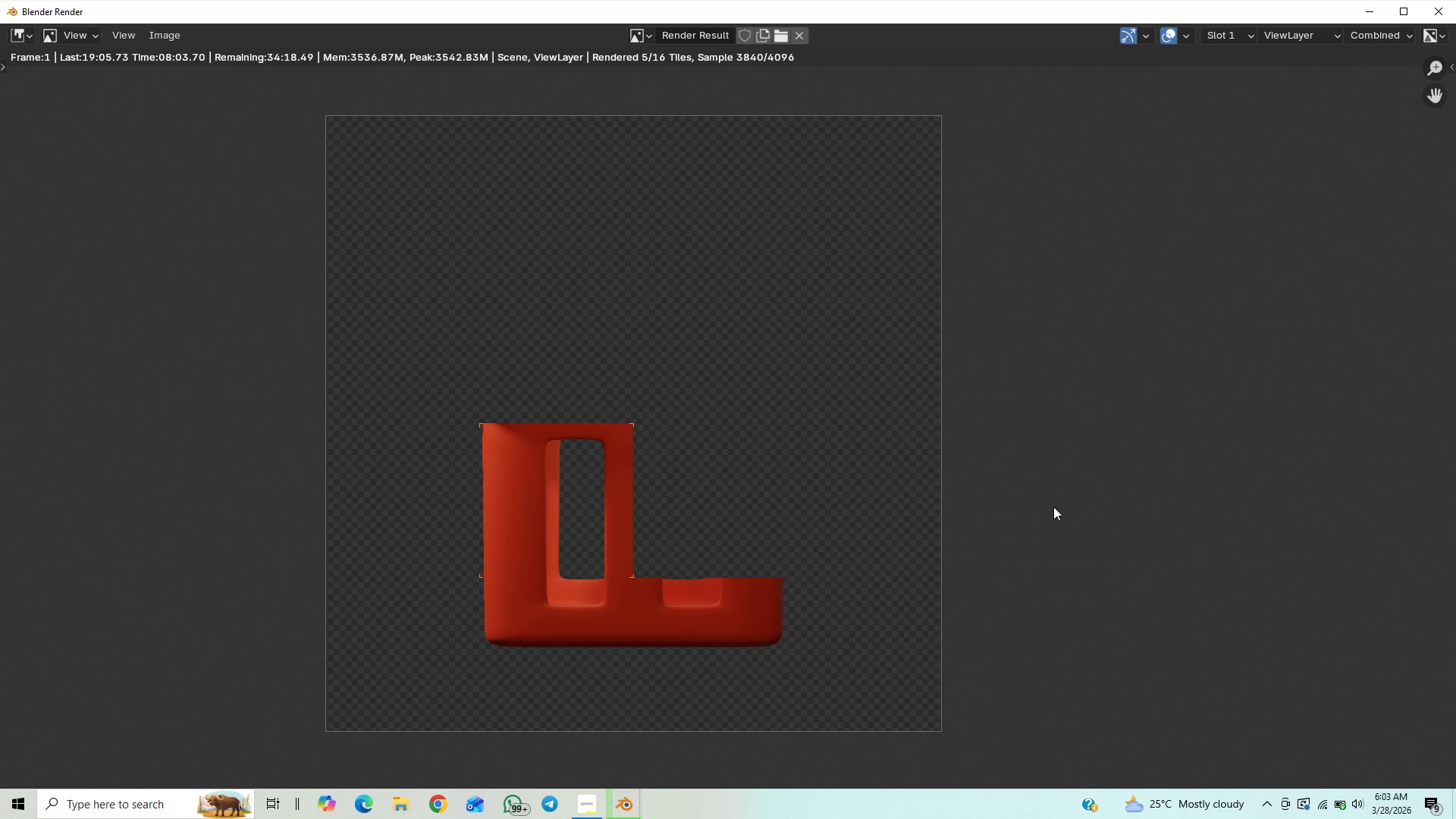 
scroll: coordinate [1021, 516], scroll_direction: down, amount: 1.0
 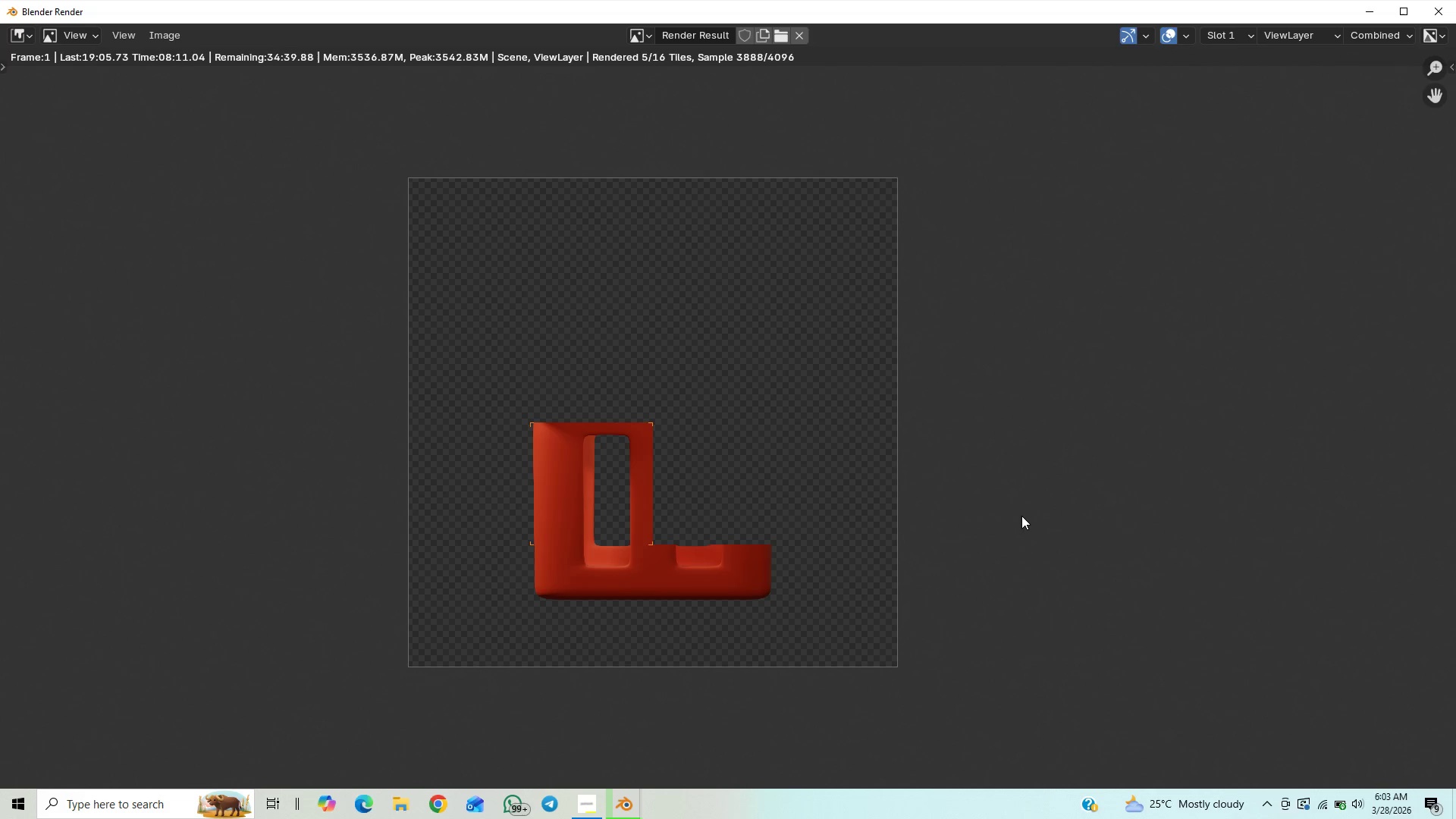 
scroll: coordinate [1021, 516], scroll_direction: up, amount: 1.0
 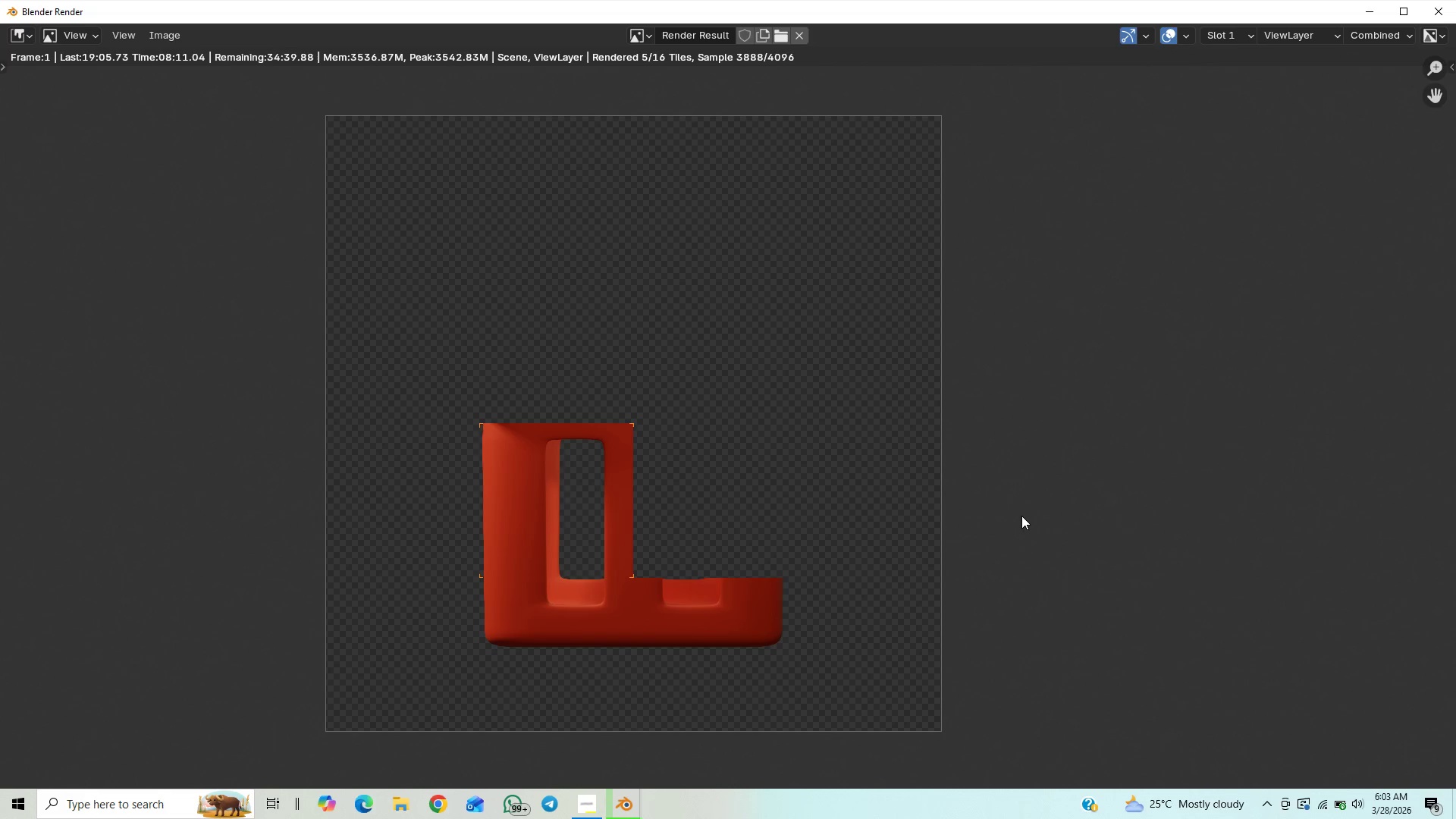 
scroll: coordinate [1021, 516], scroll_direction: down, amount: 1.0
 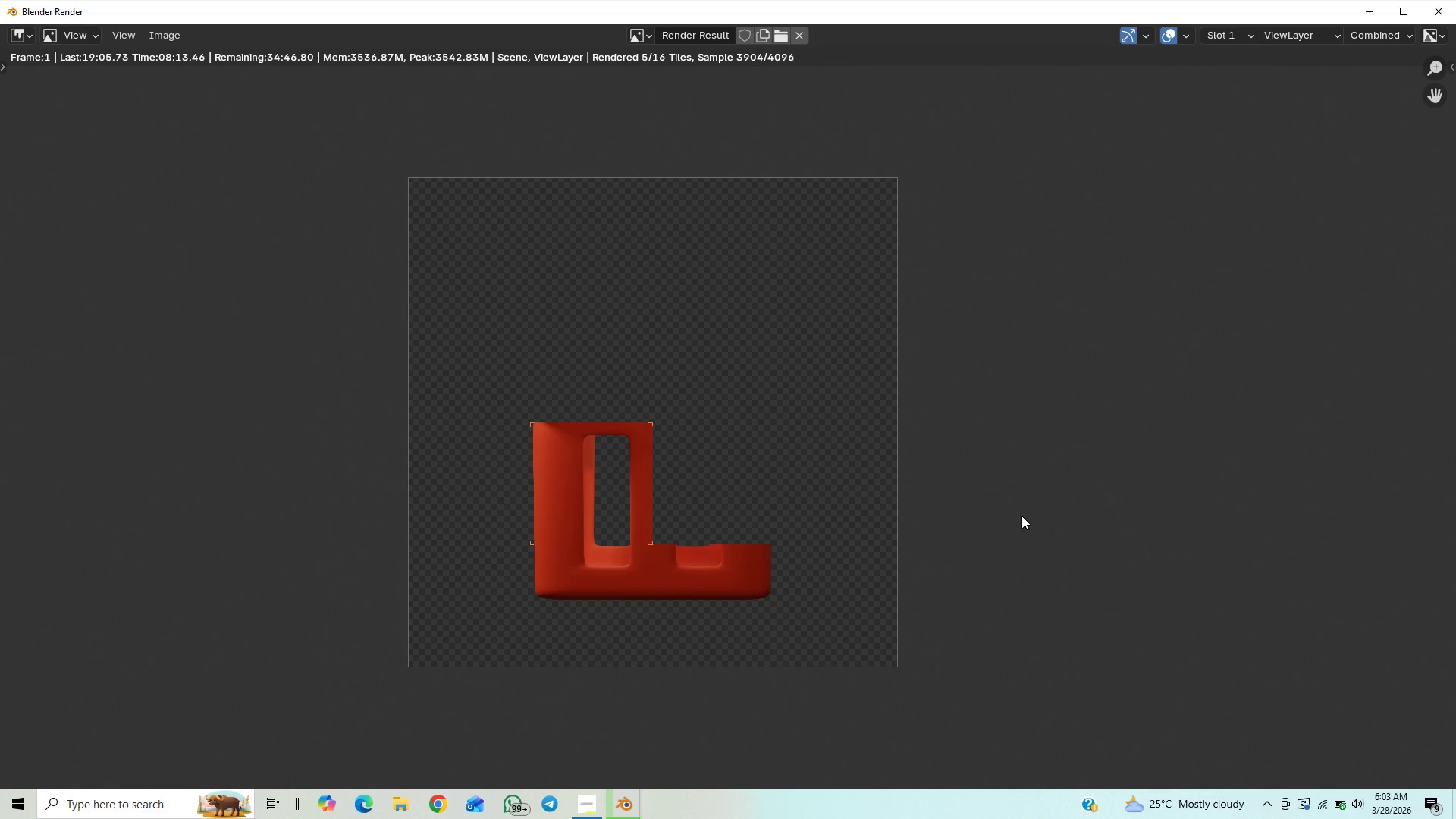 
scroll: coordinate [1021, 516], scroll_direction: up, amount: 3.0
 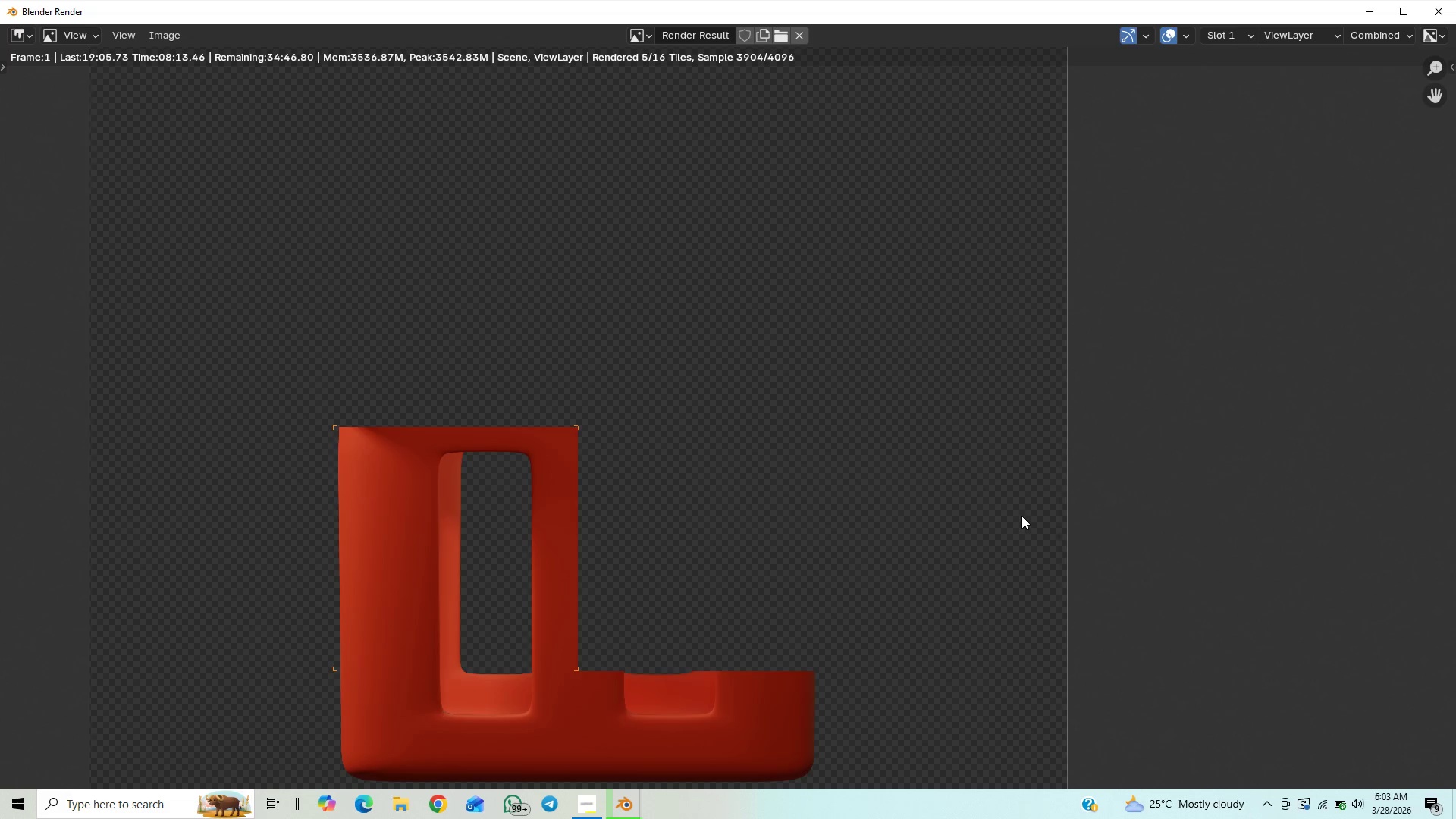 
scroll: coordinate [1021, 516], scroll_direction: down, amount: 1.0
 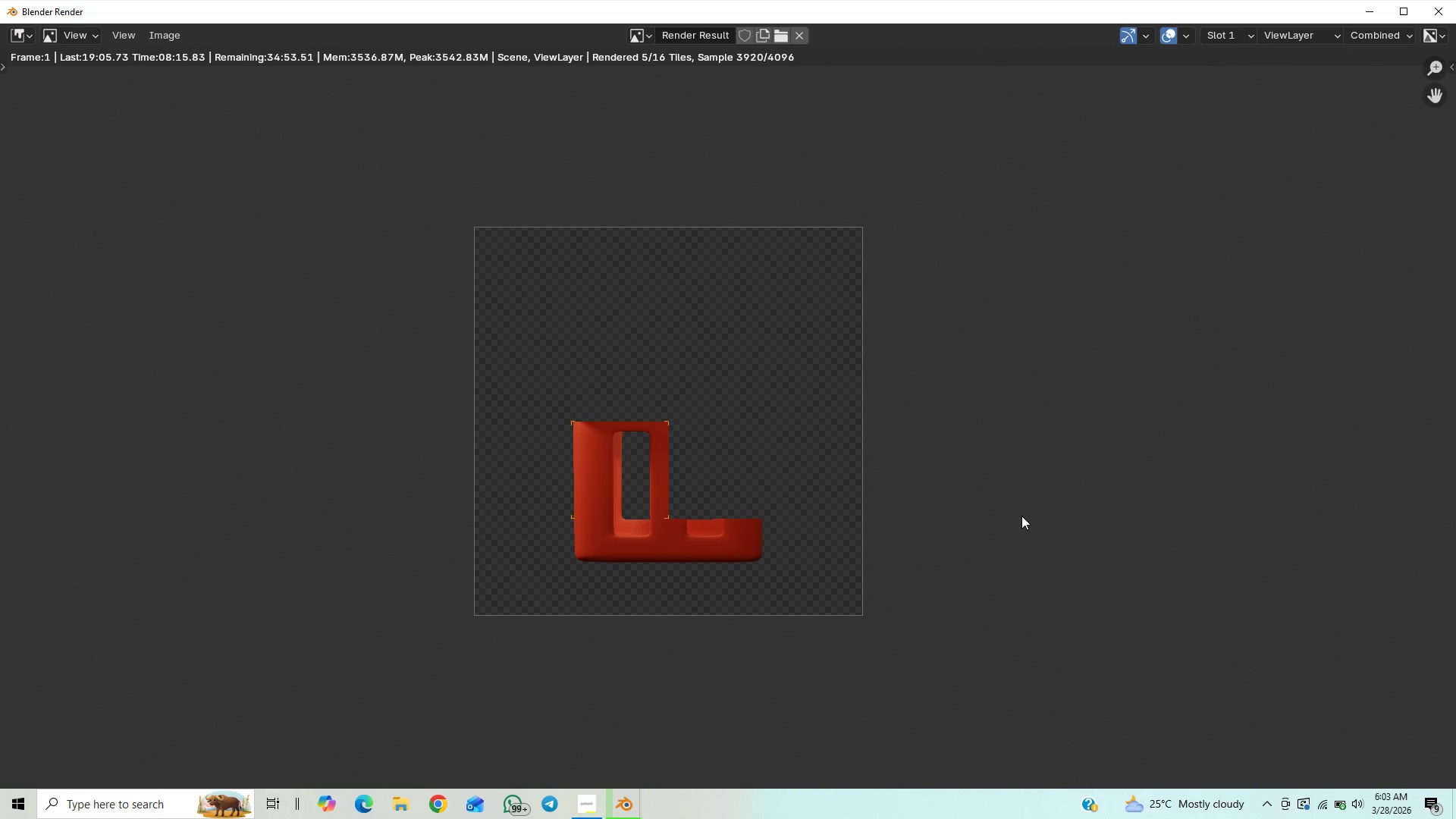 
scroll: coordinate [1021, 516], scroll_direction: up, amount: 1.0
 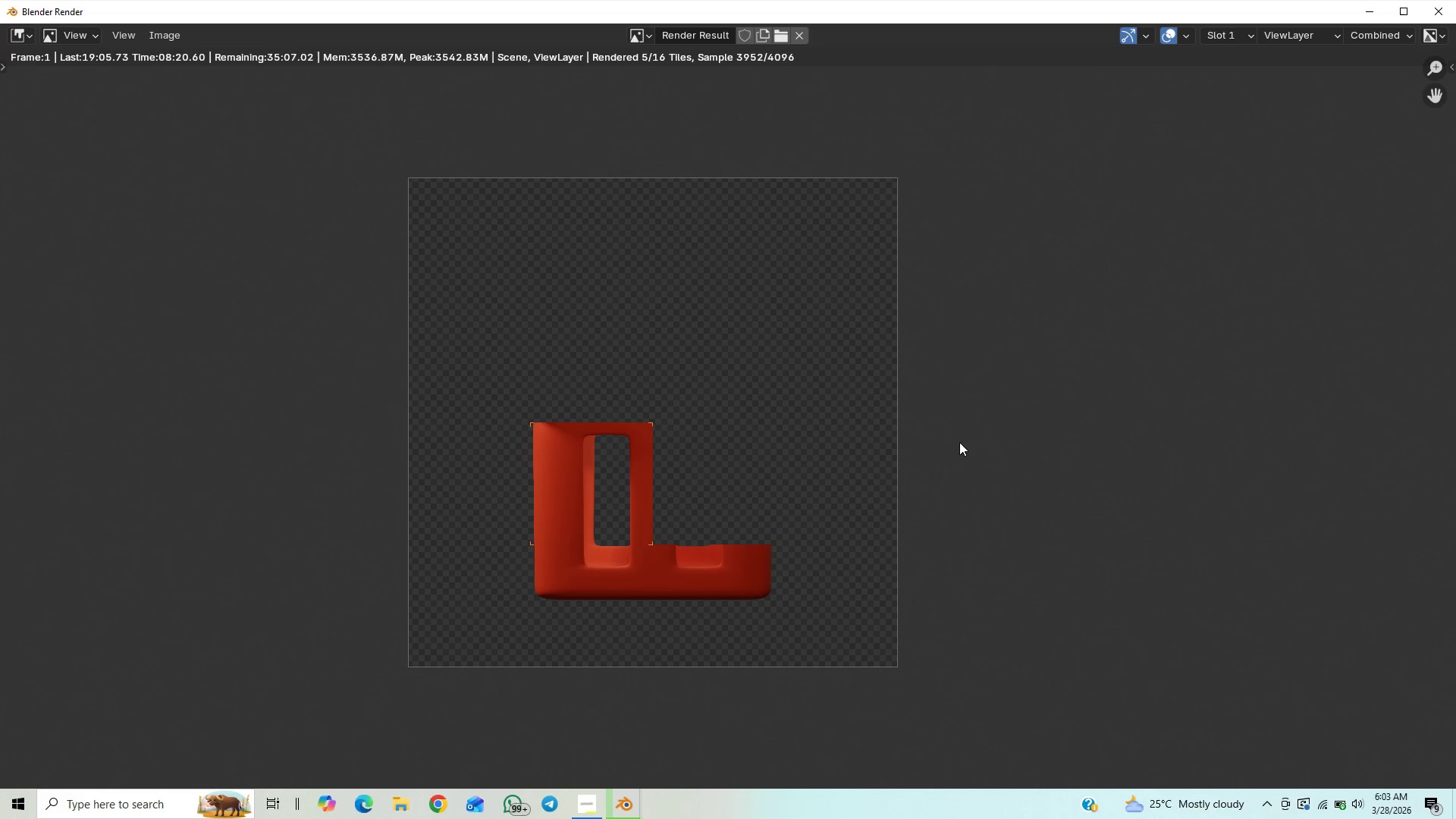 
wait(10.36)
 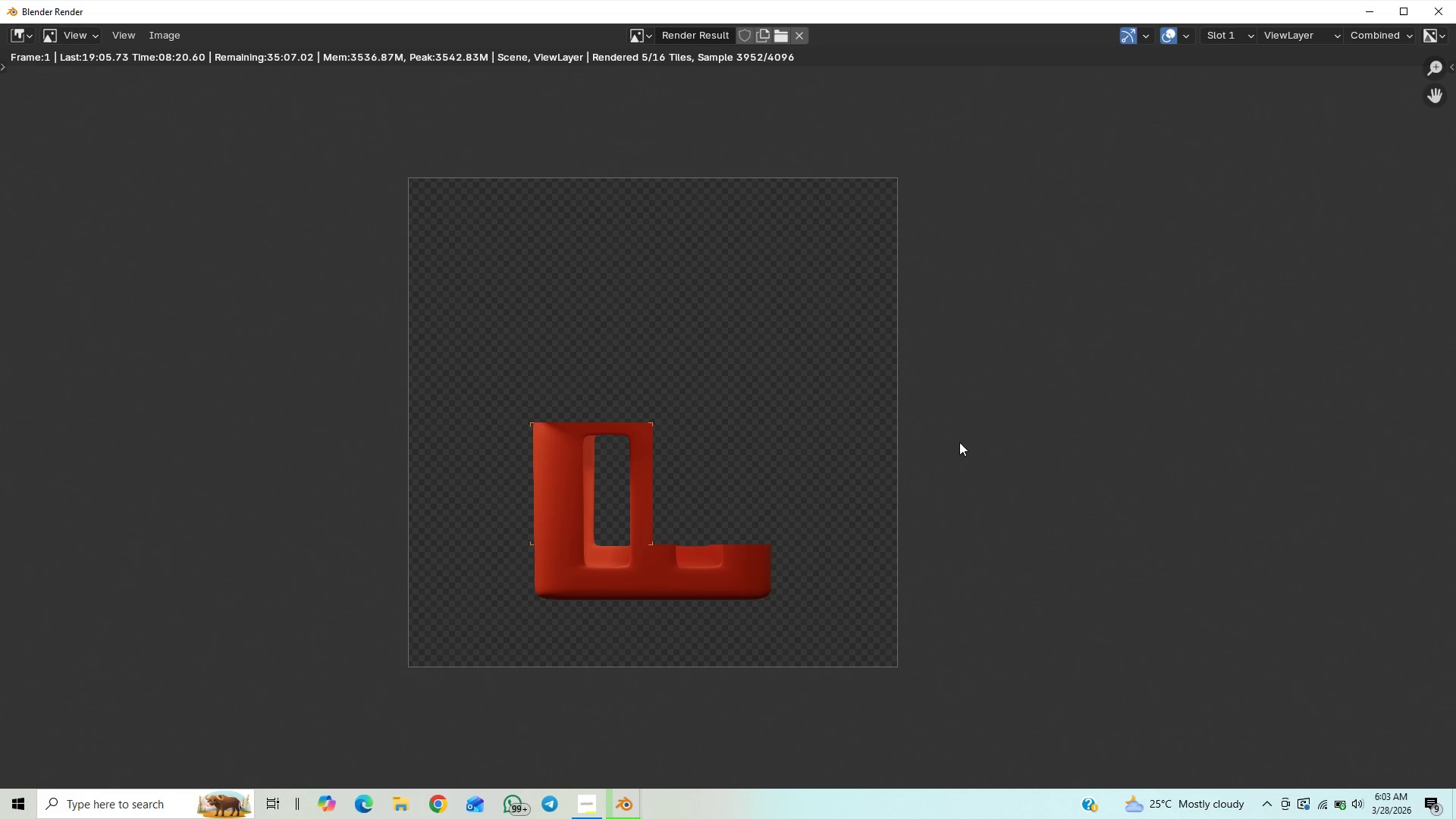 
scroll: coordinate [870, 373], scroll_direction: down, amount: 1.0
 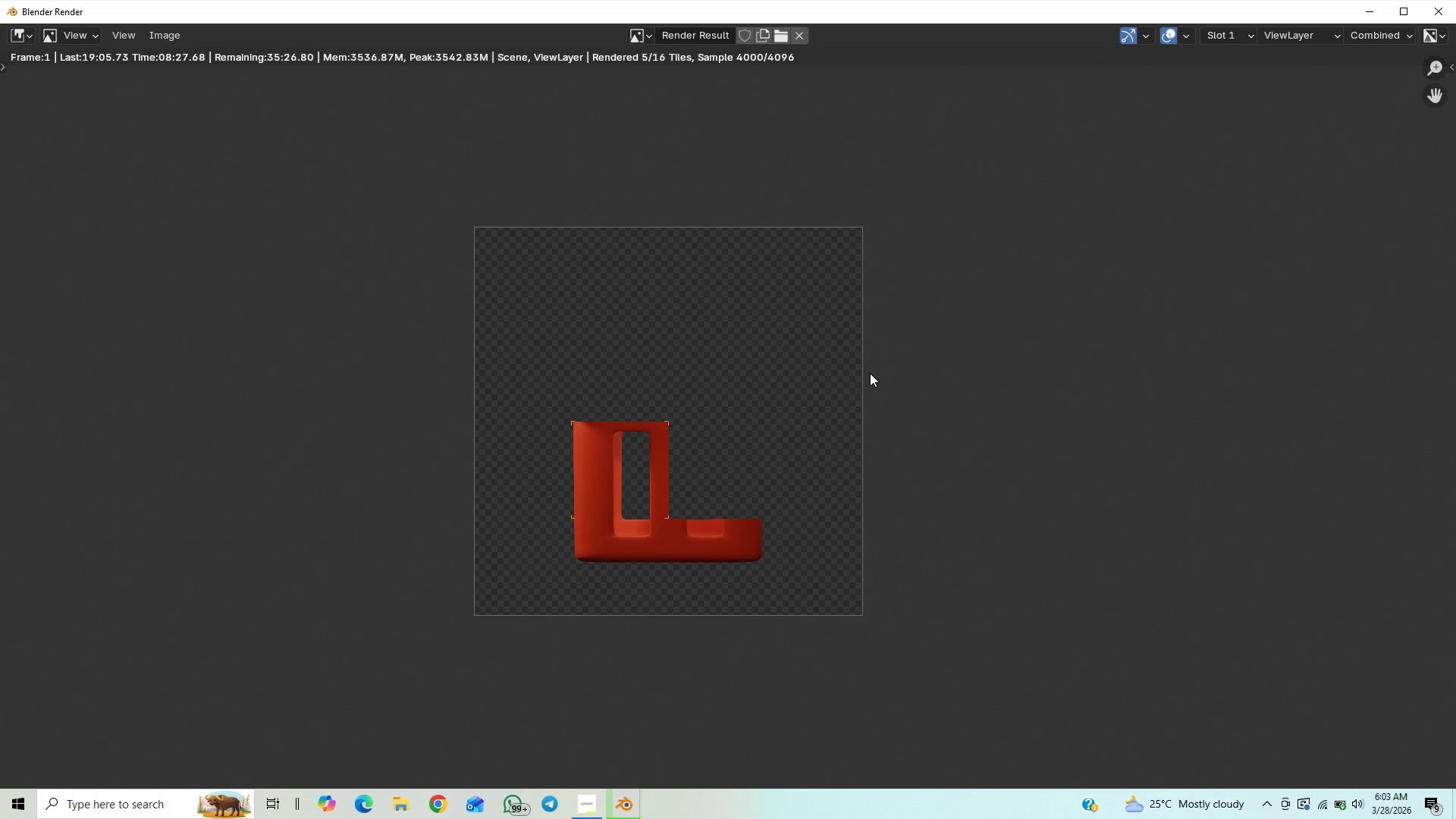 
scroll: coordinate [870, 373], scroll_direction: up, amount: 1.0
 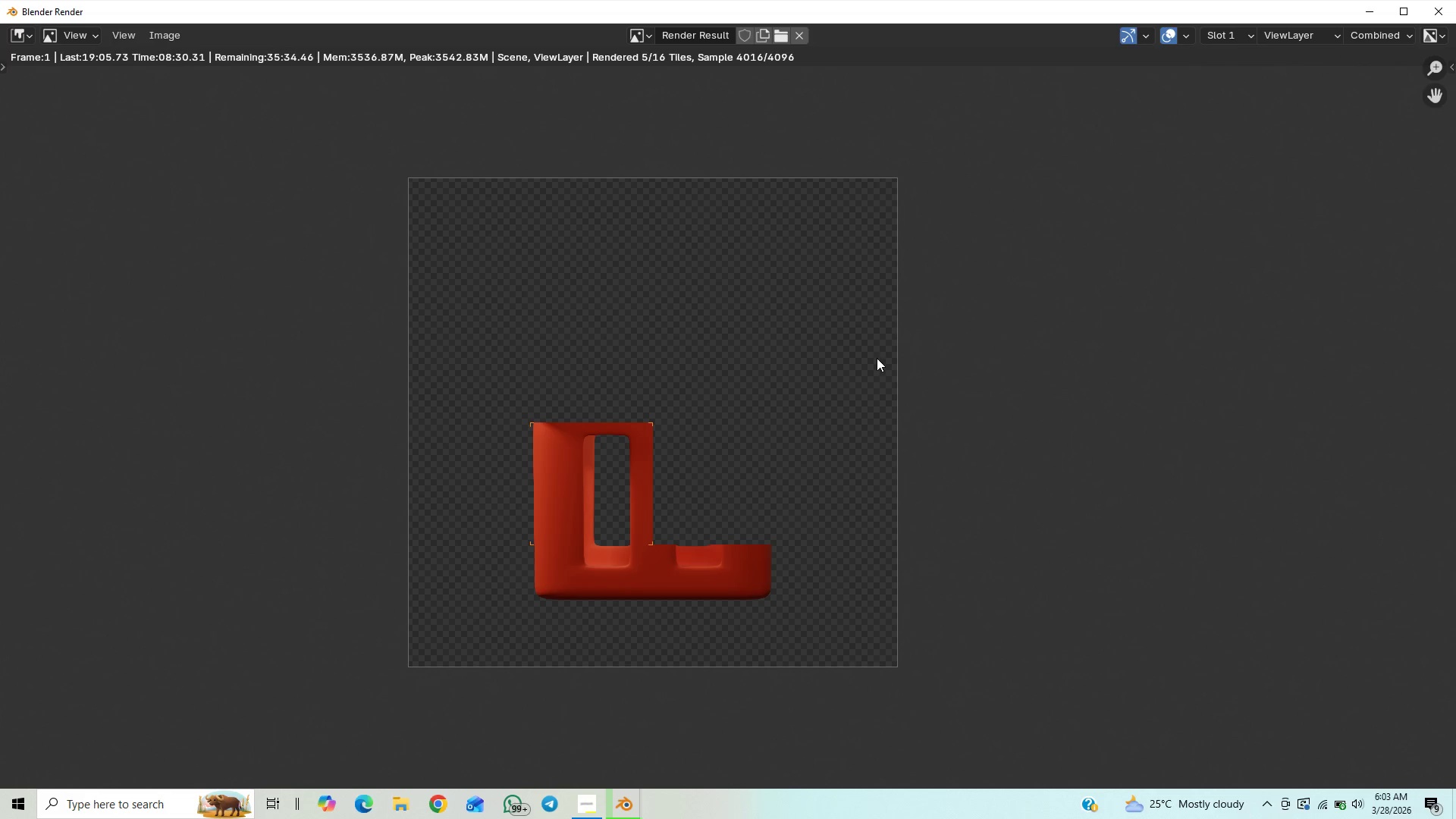 
scroll: coordinate [877, 358], scroll_direction: down, amount: 1.0
 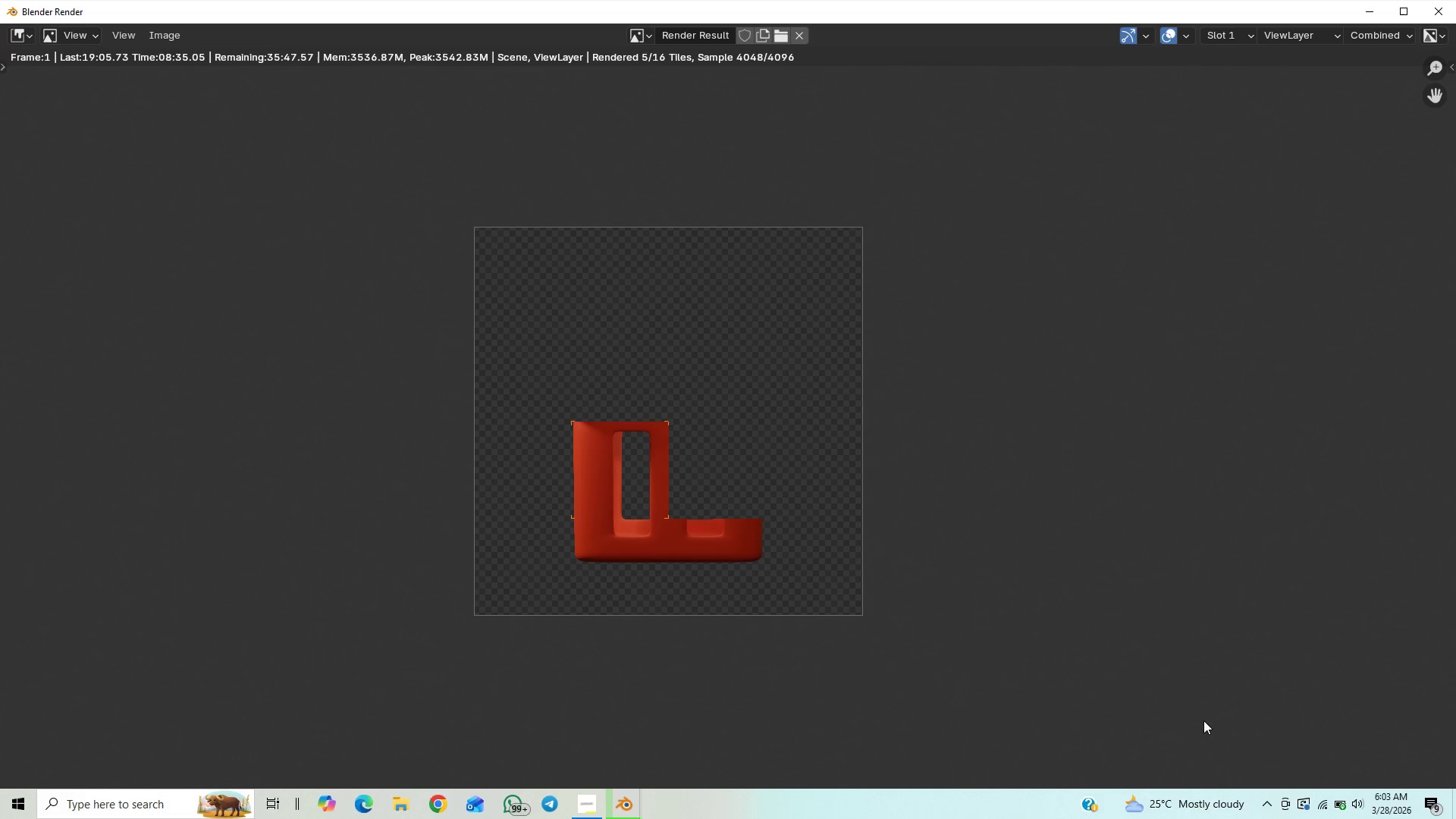 
mouse_move([1323, 790])
 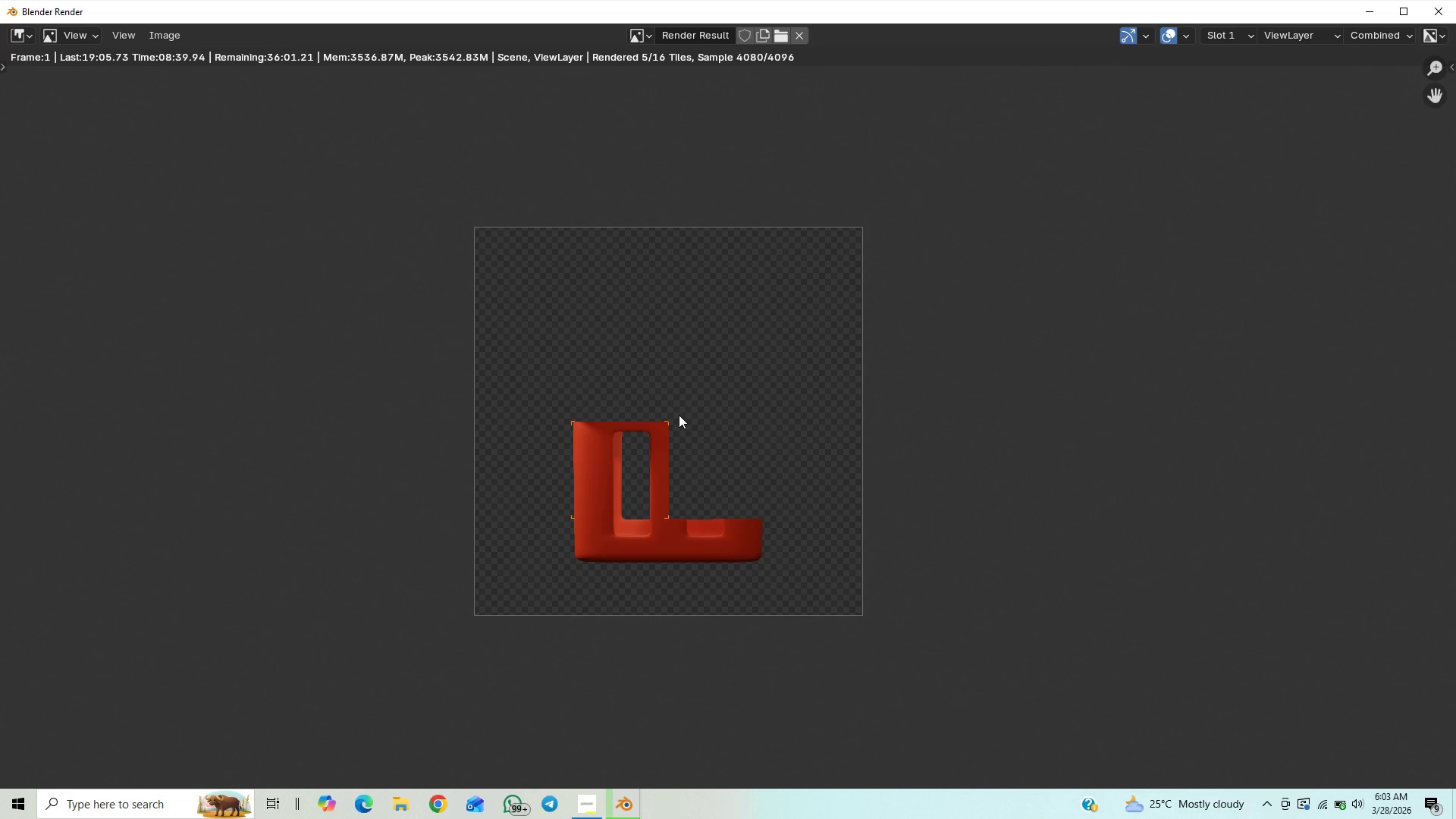 
wait(5.04)
 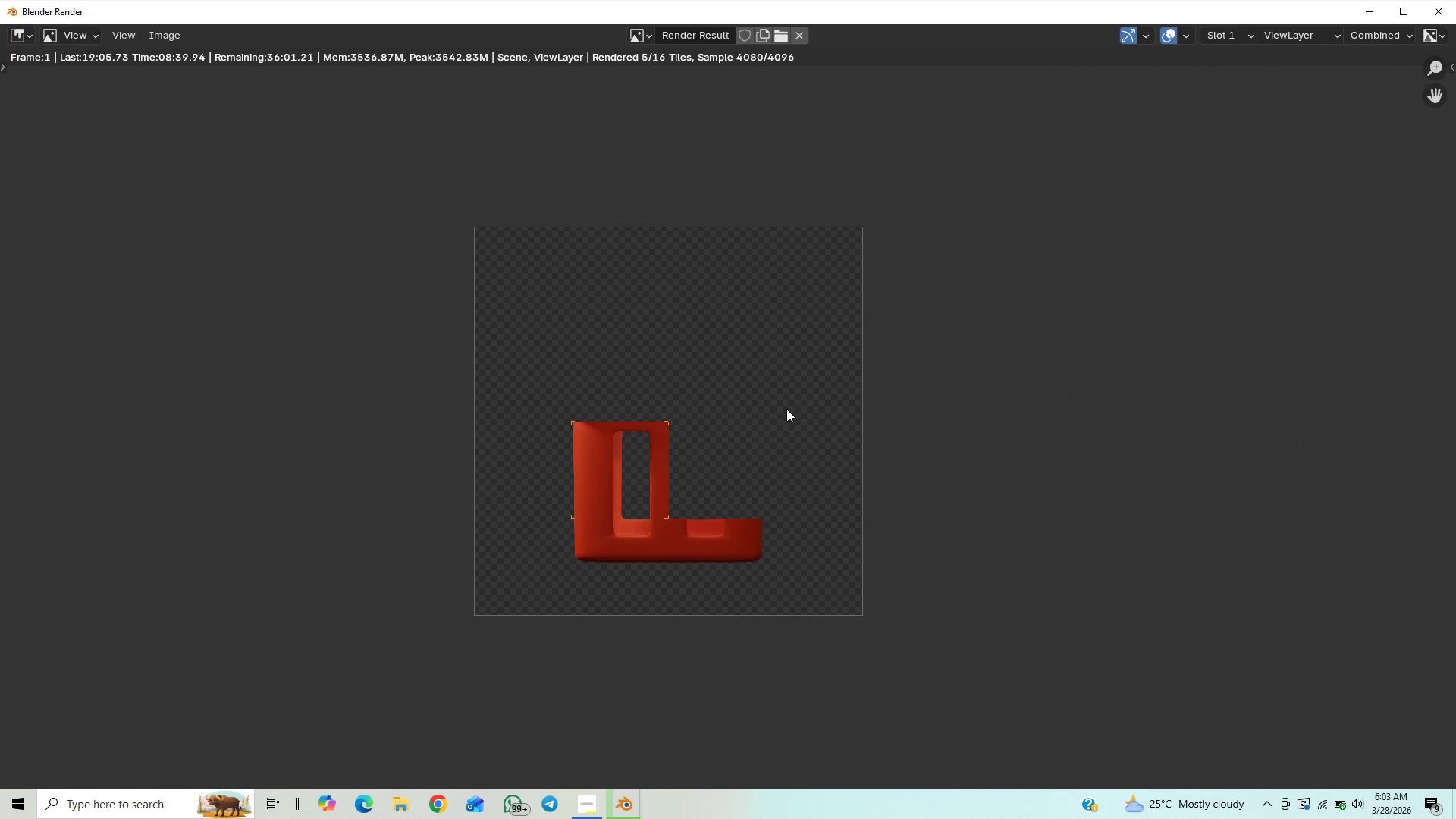 
mouse_move([583, 768])